 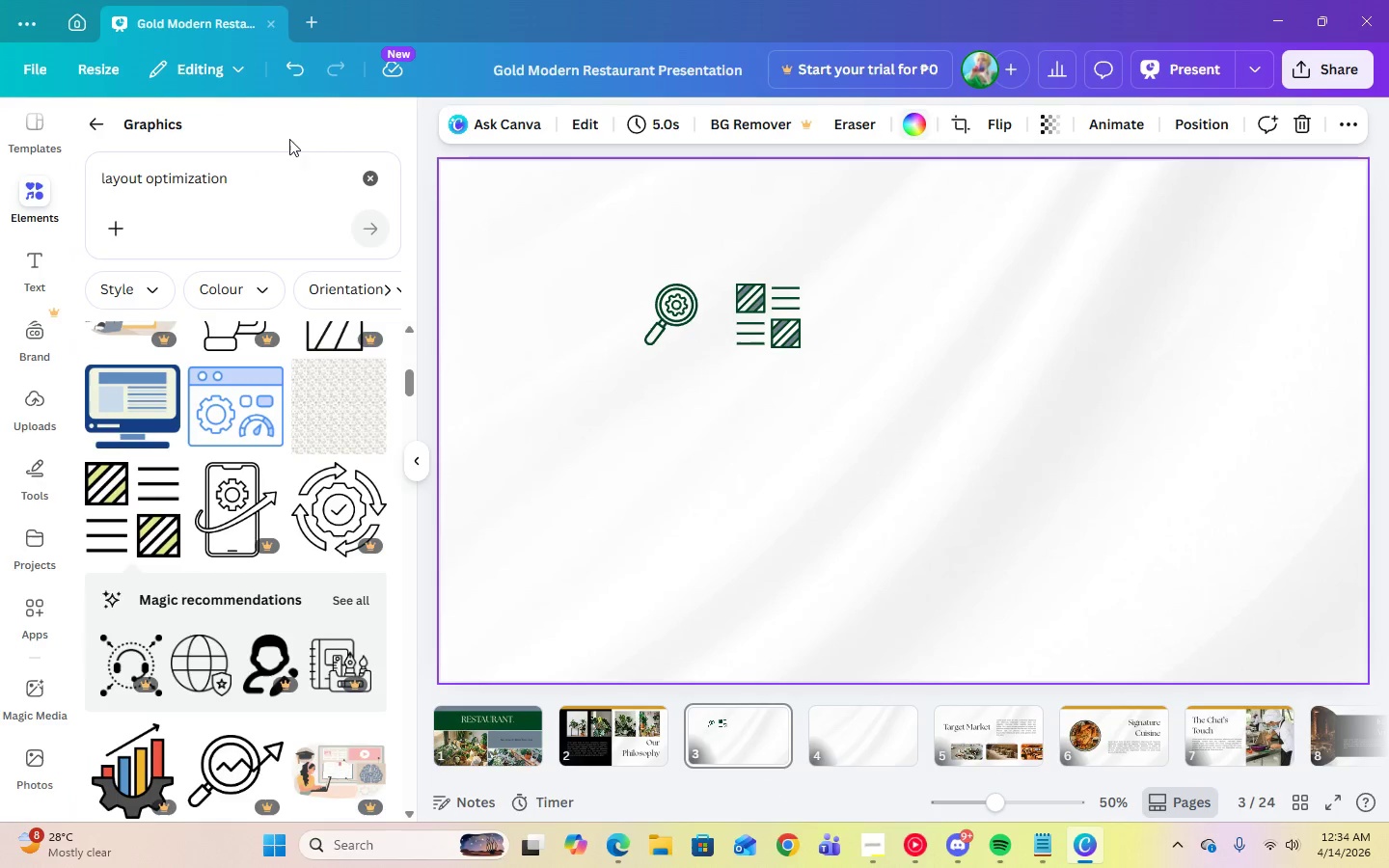 
left_click_drag(start_coordinate=[258, 182], to_coordinate=[95, 199])
 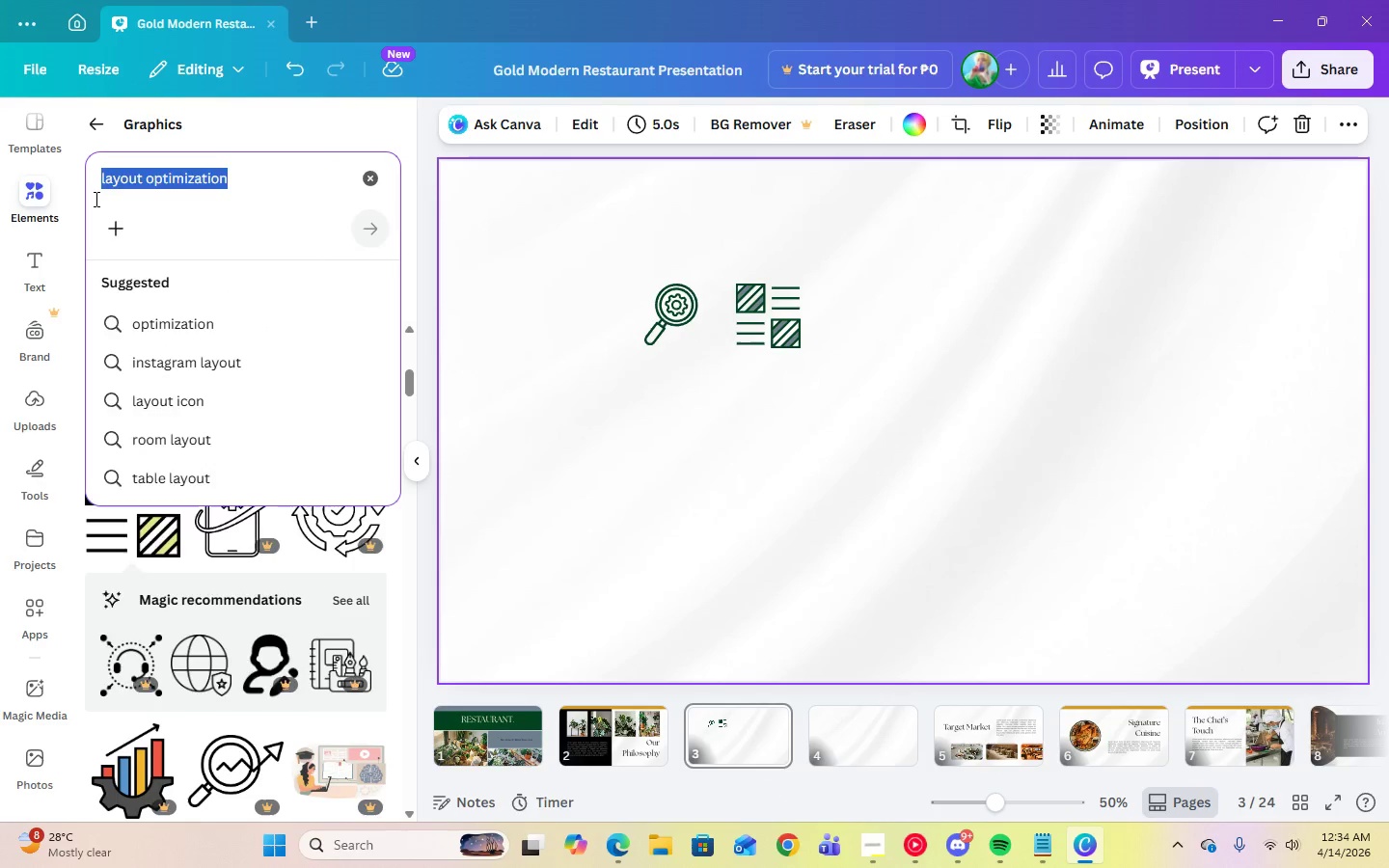 
type(staff training)
 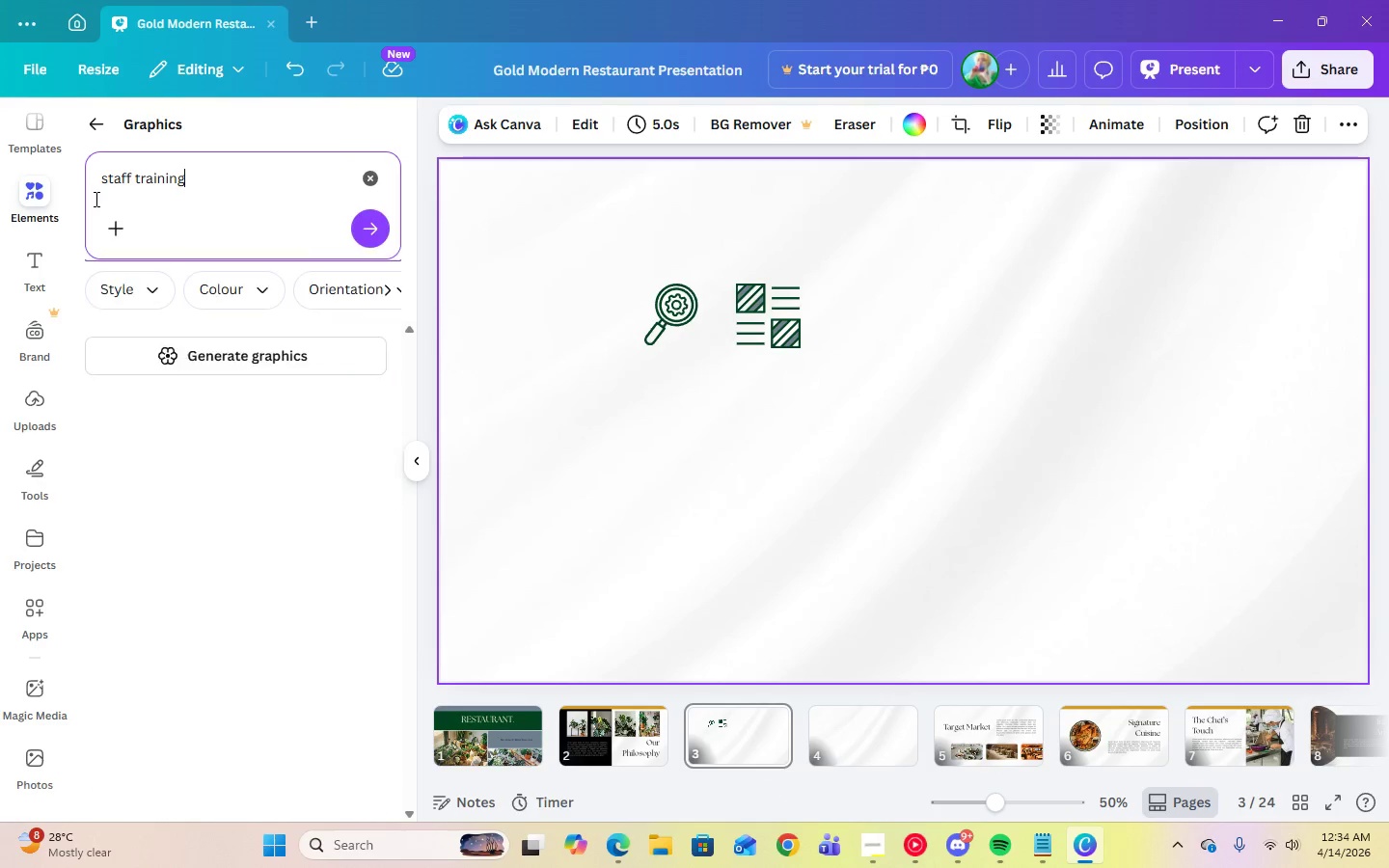 
key(Enter)
 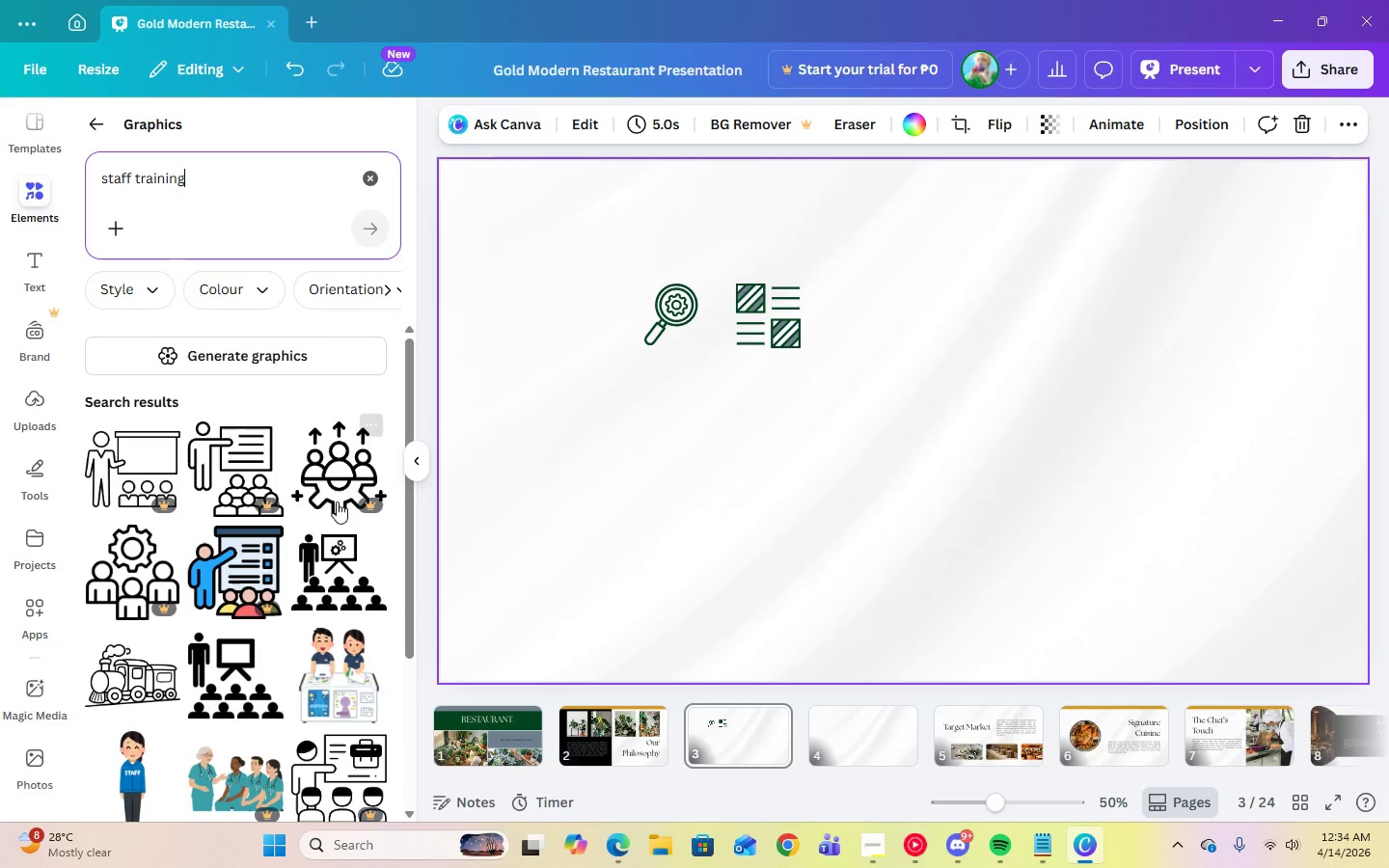 
left_click([248, 709])
 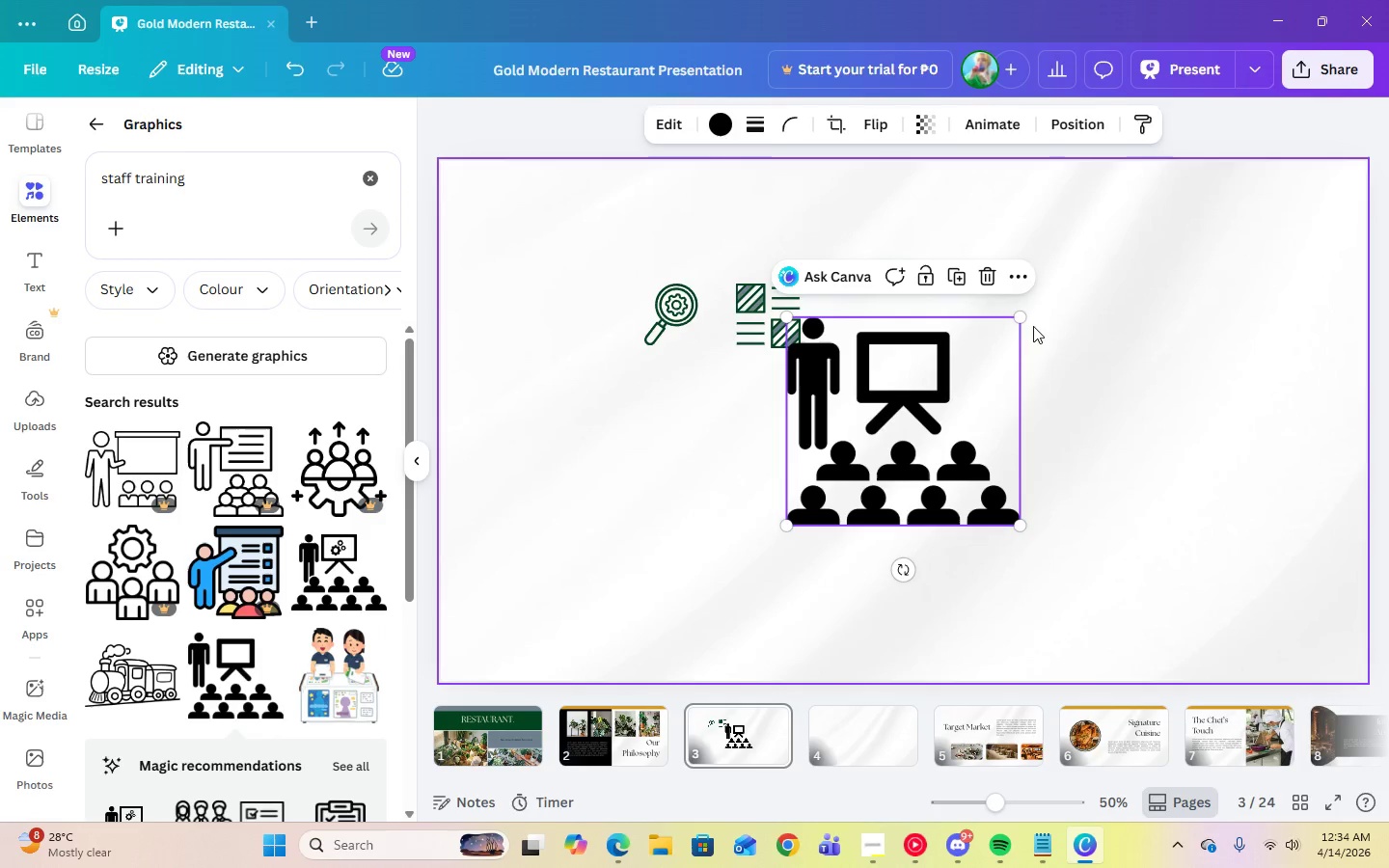 
left_click_drag(start_coordinate=[1022, 319], to_coordinate=[838, 458])
 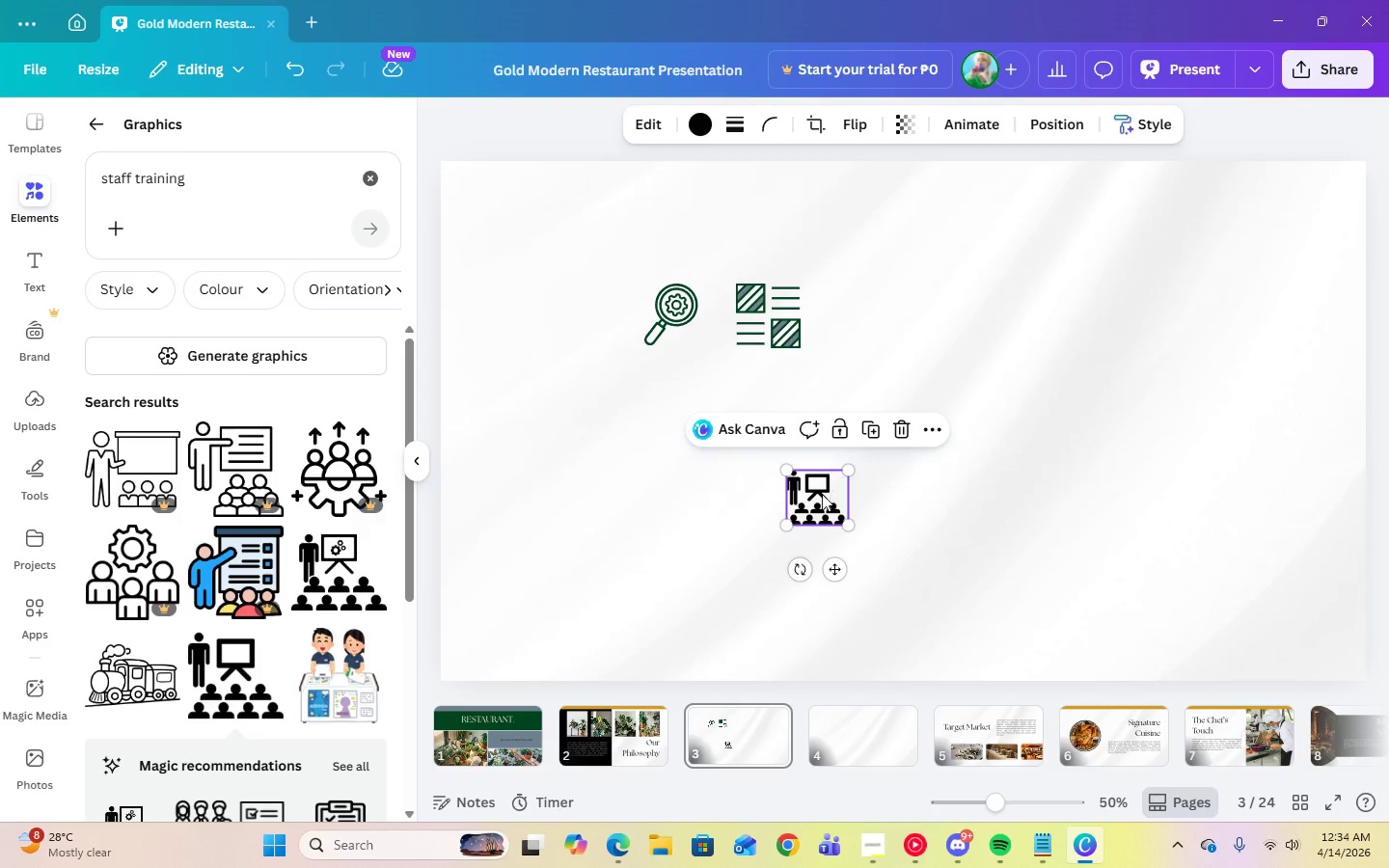 
left_click_drag(start_coordinate=[818, 494], to_coordinate=[679, 398])
 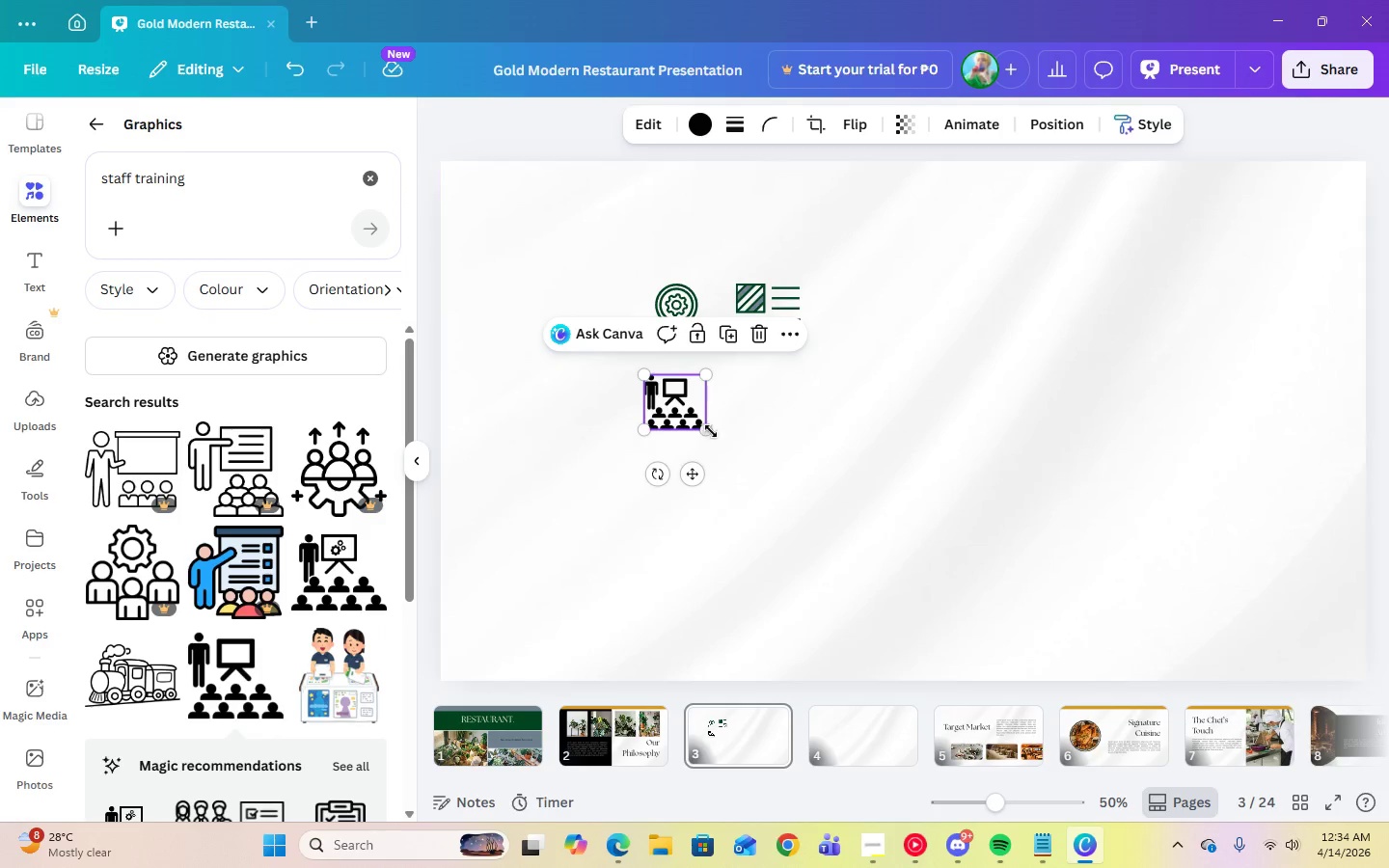 
left_click_drag(start_coordinate=[709, 428], to_coordinate=[703, 422])
 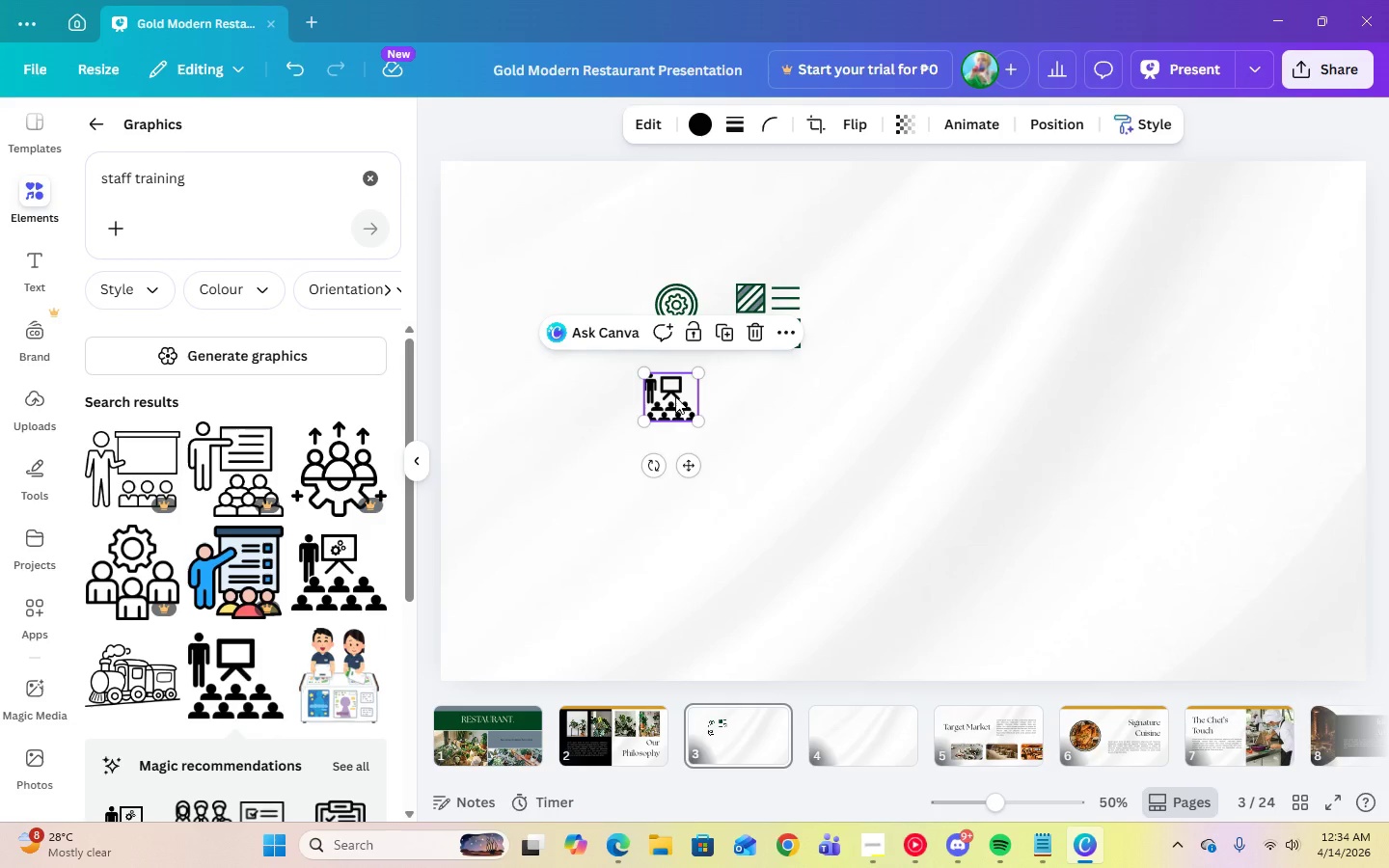 
left_click([693, 129])
 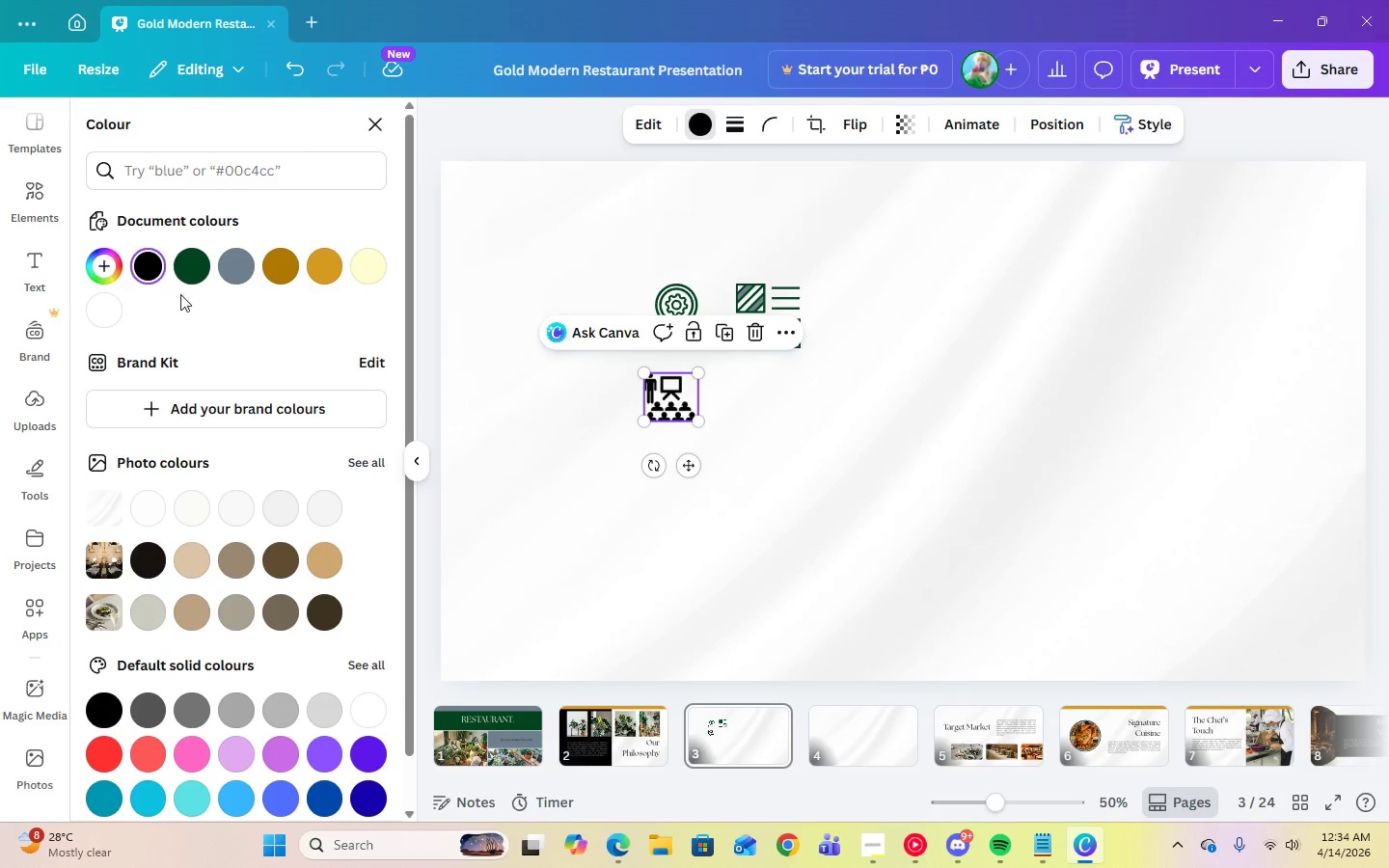 
left_click([188, 277])
 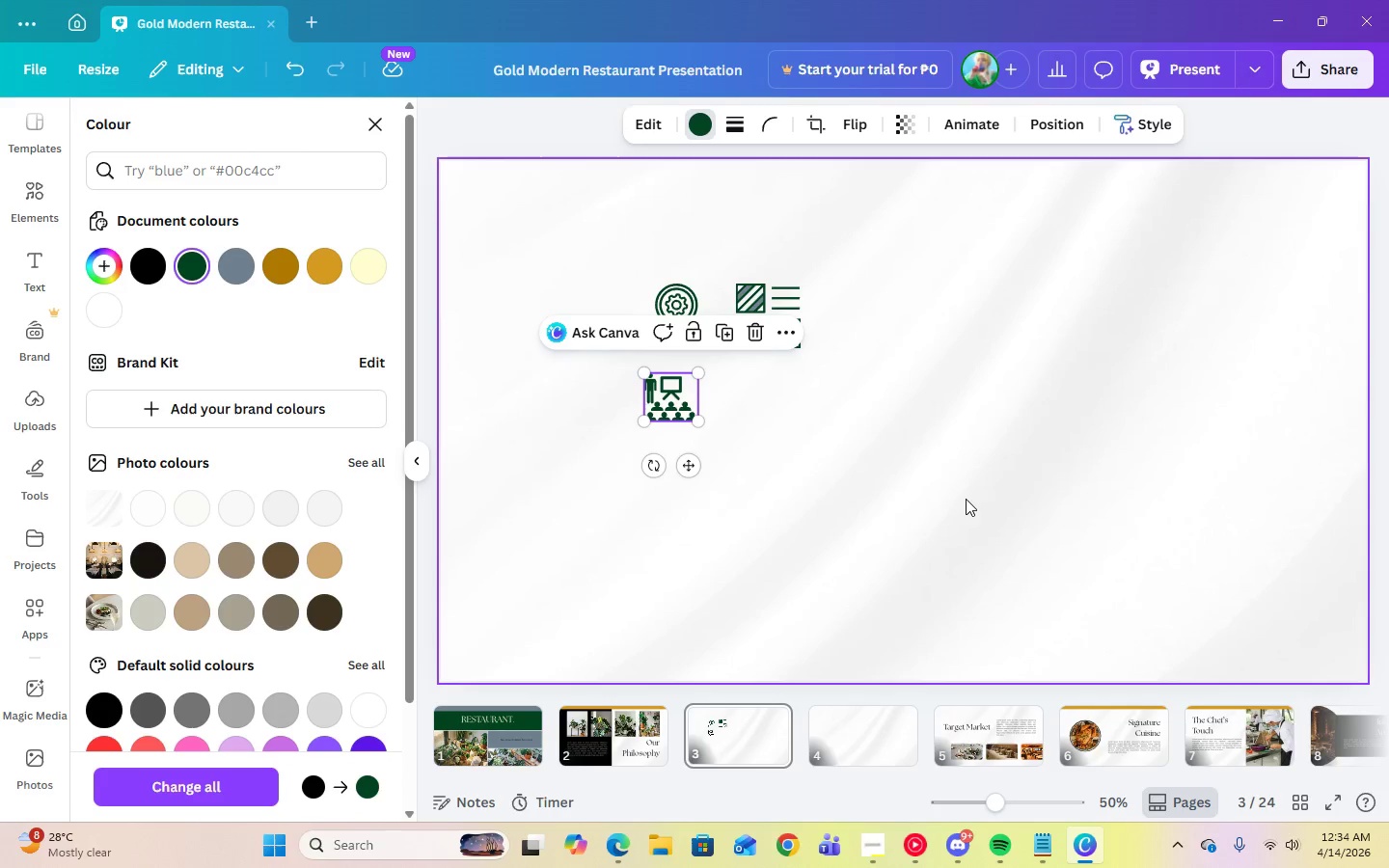 
left_click([967, 499])
 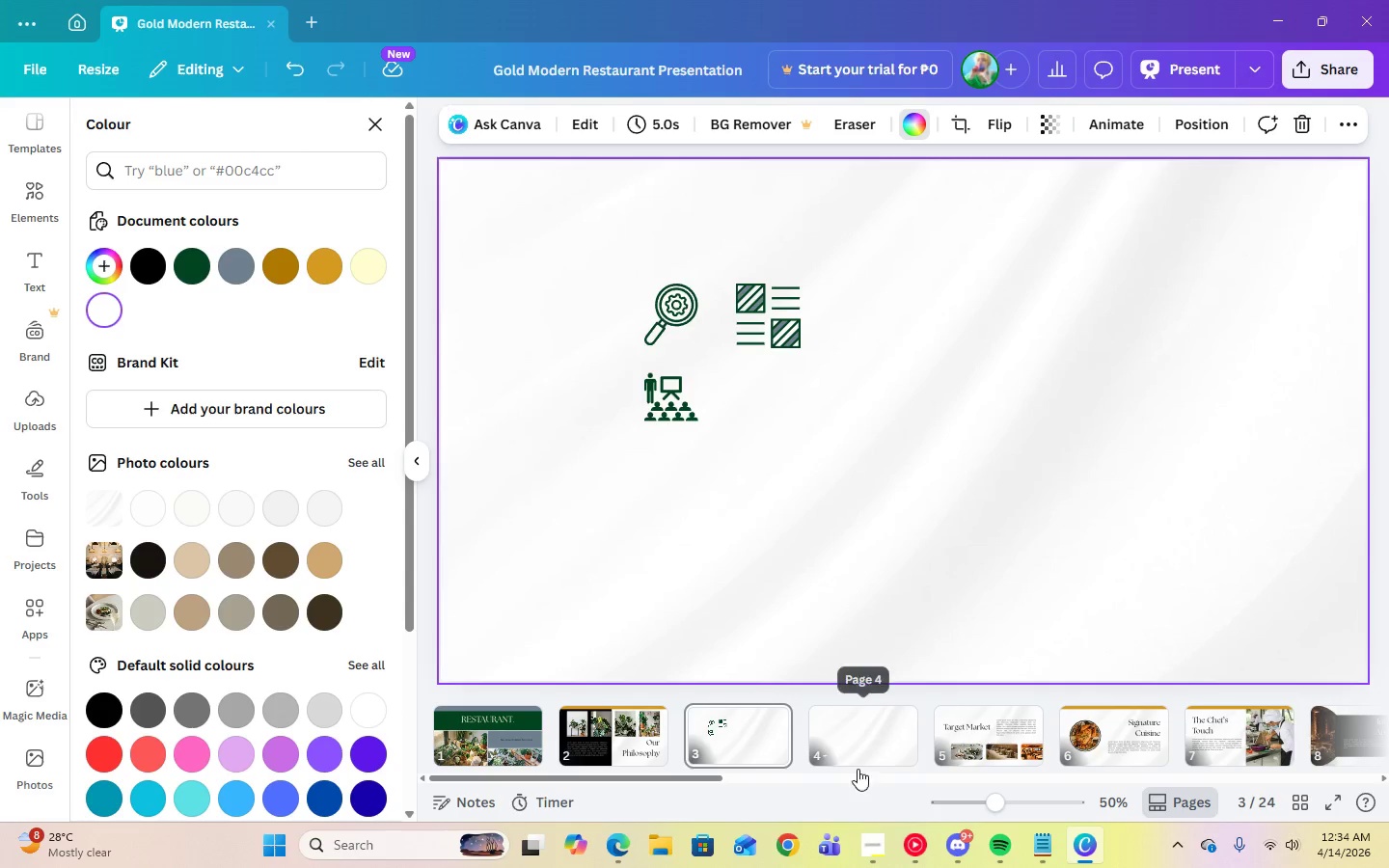 
left_click([877, 832])